 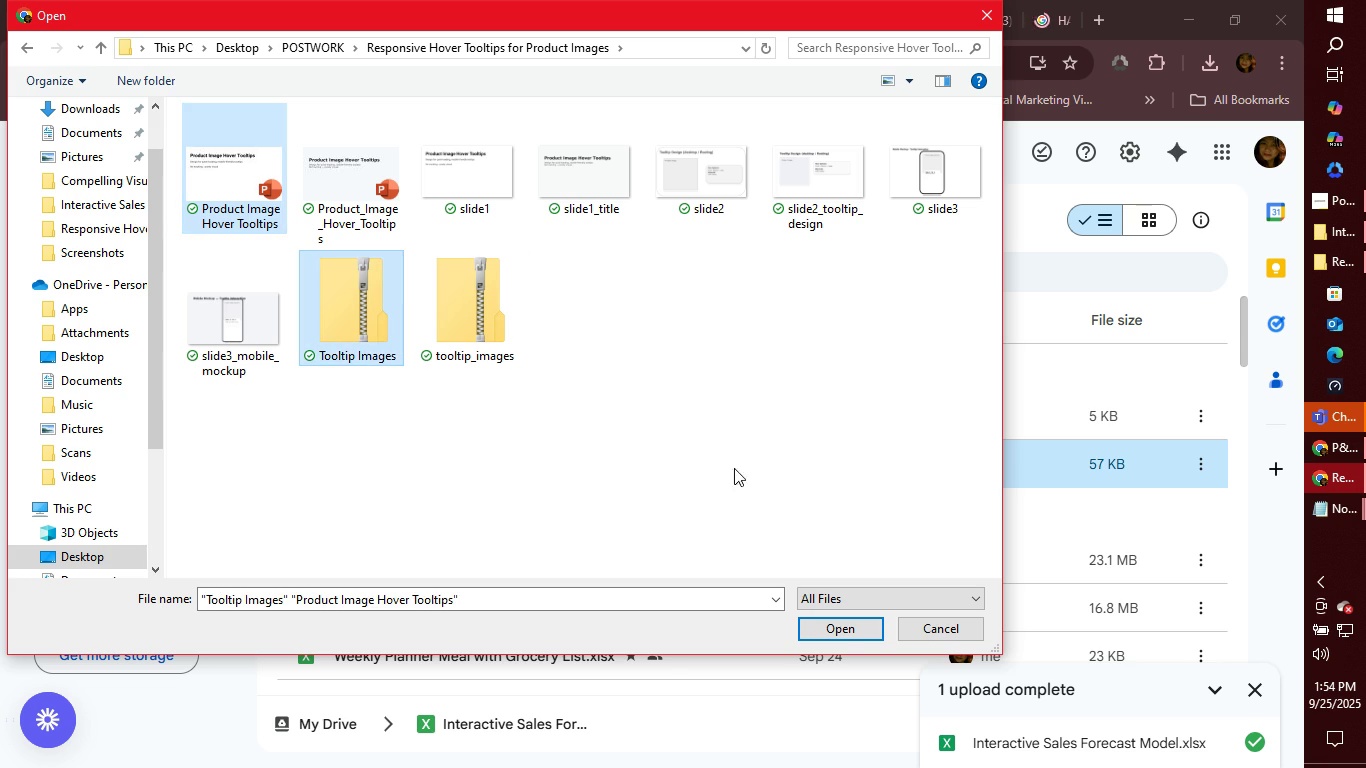 
left_click([840, 626])
 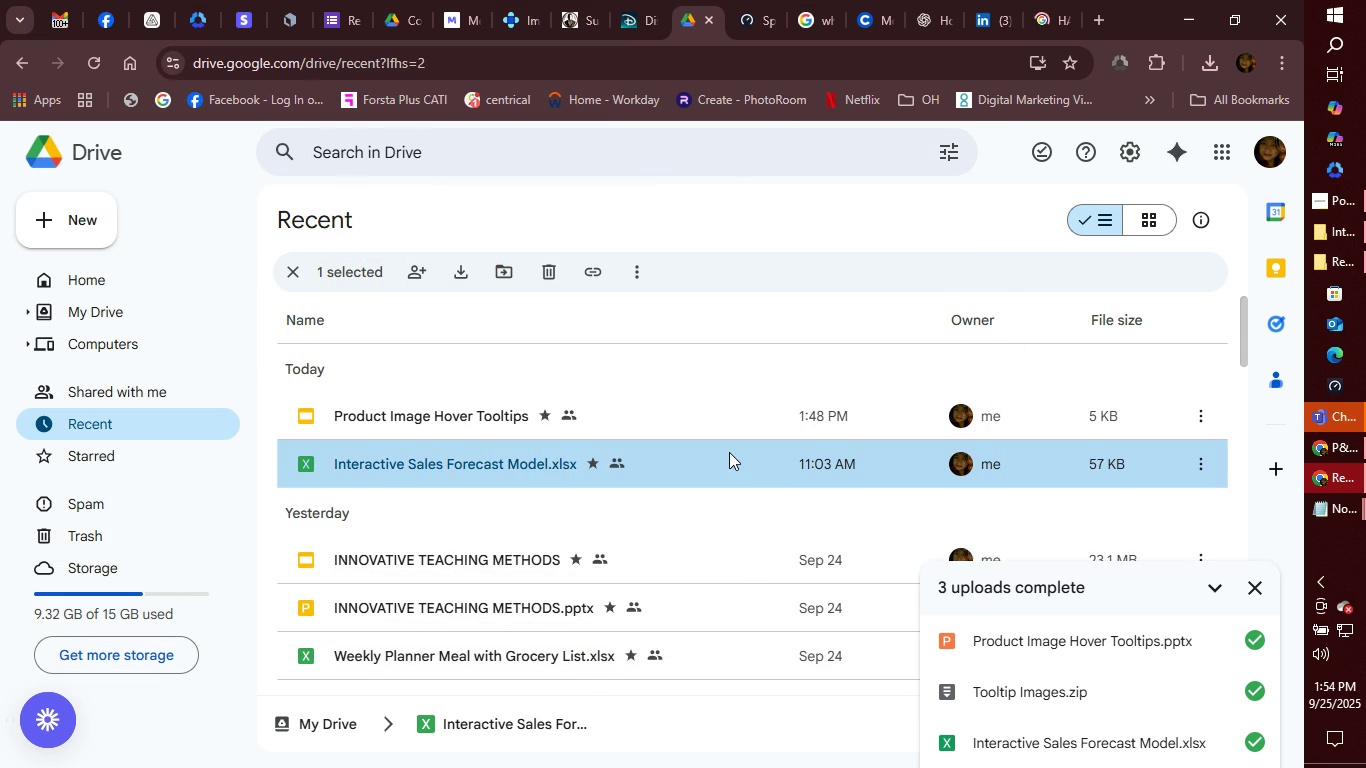 
mouse_move([763, 456])
 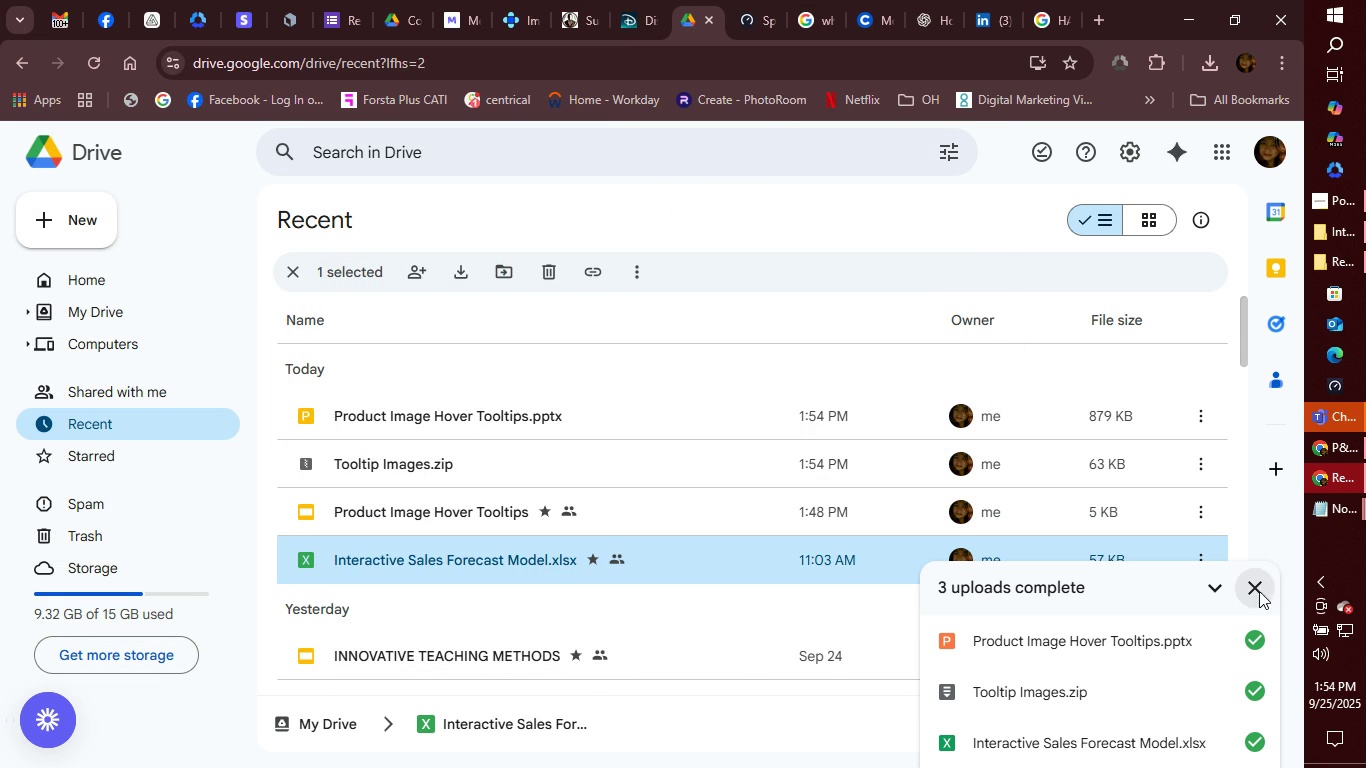 
left_click([1259, 591])
 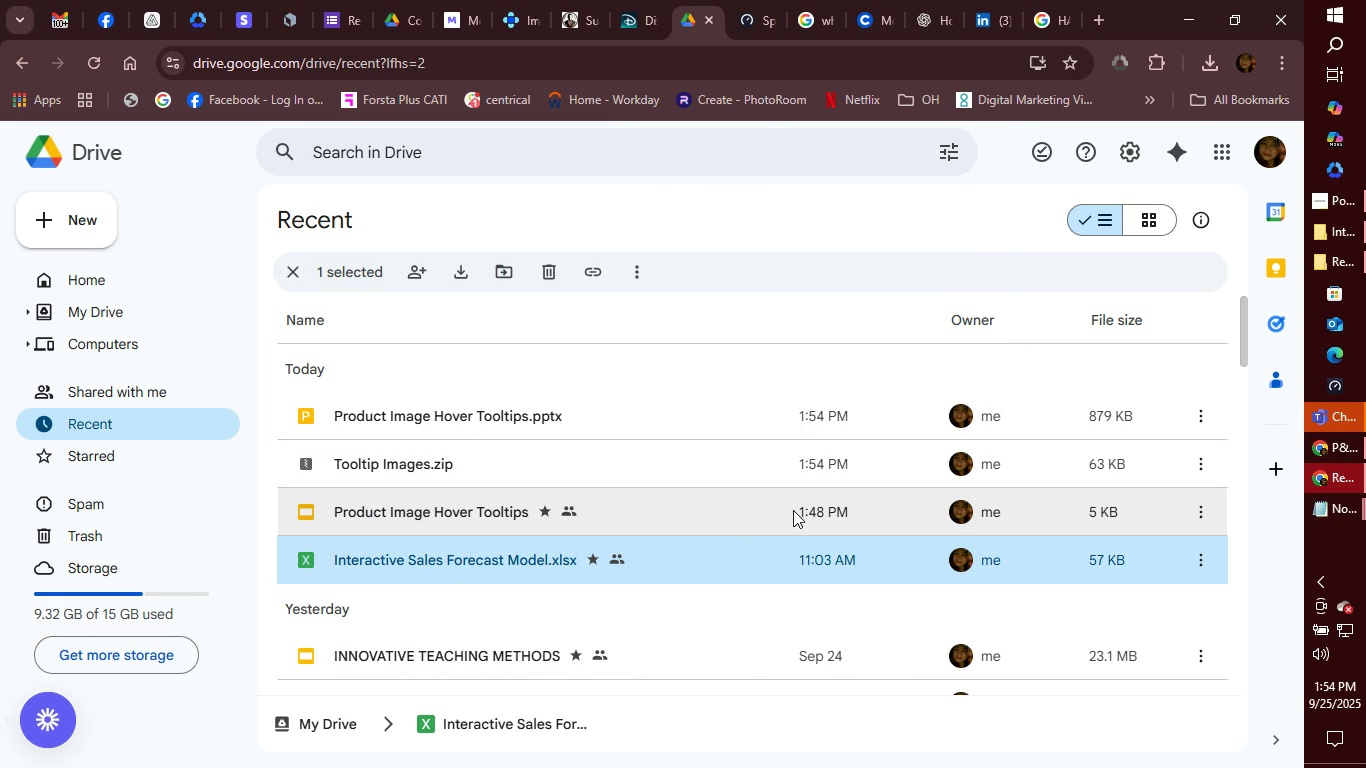 
mouse_move([778, 512])
 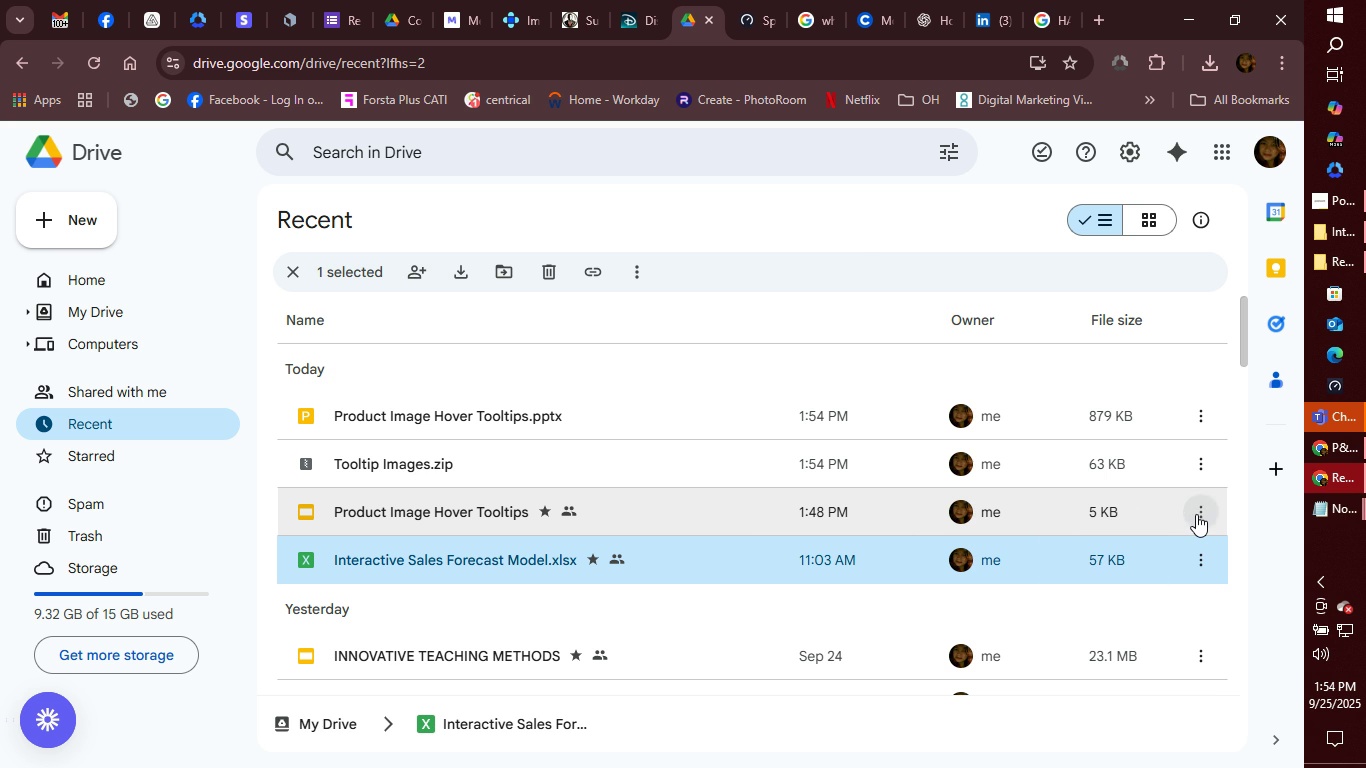 
left_click([1197, 514])
 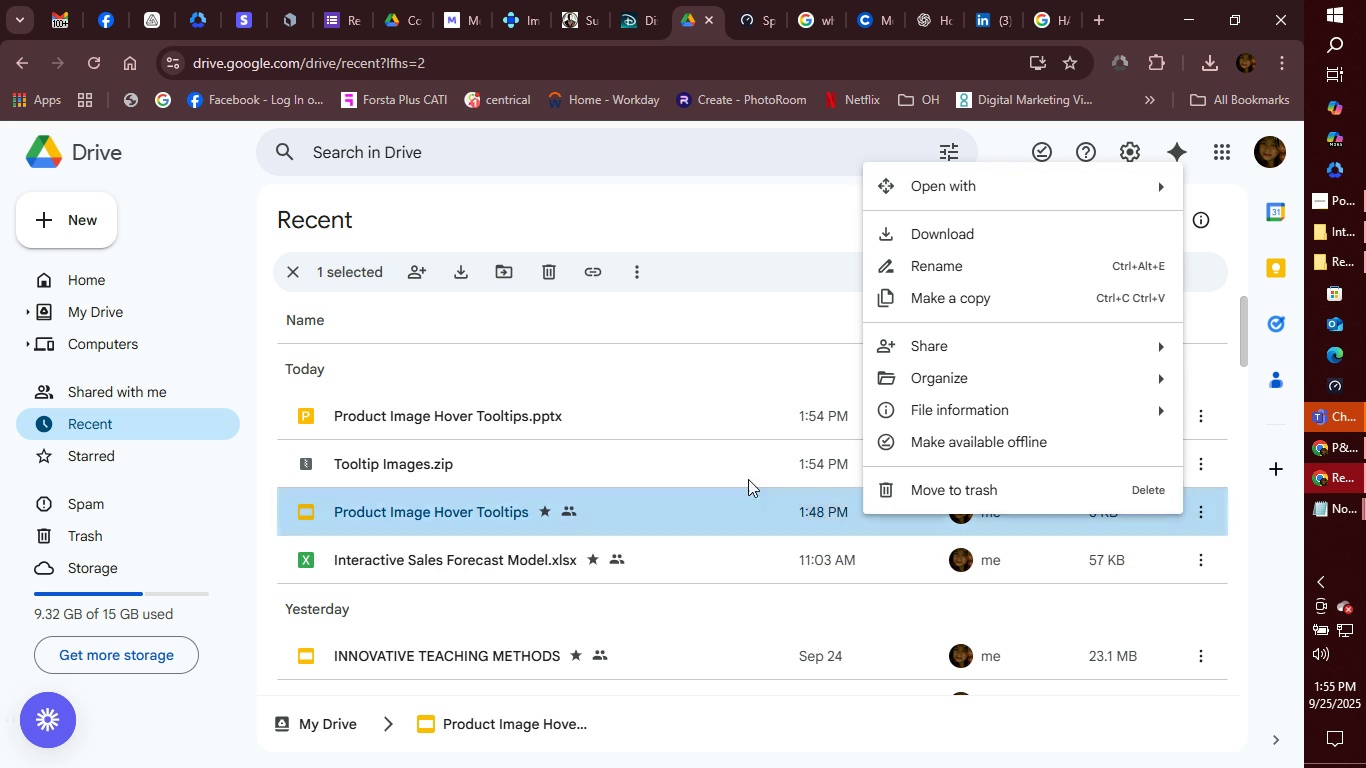 
left_click([691, 469])
 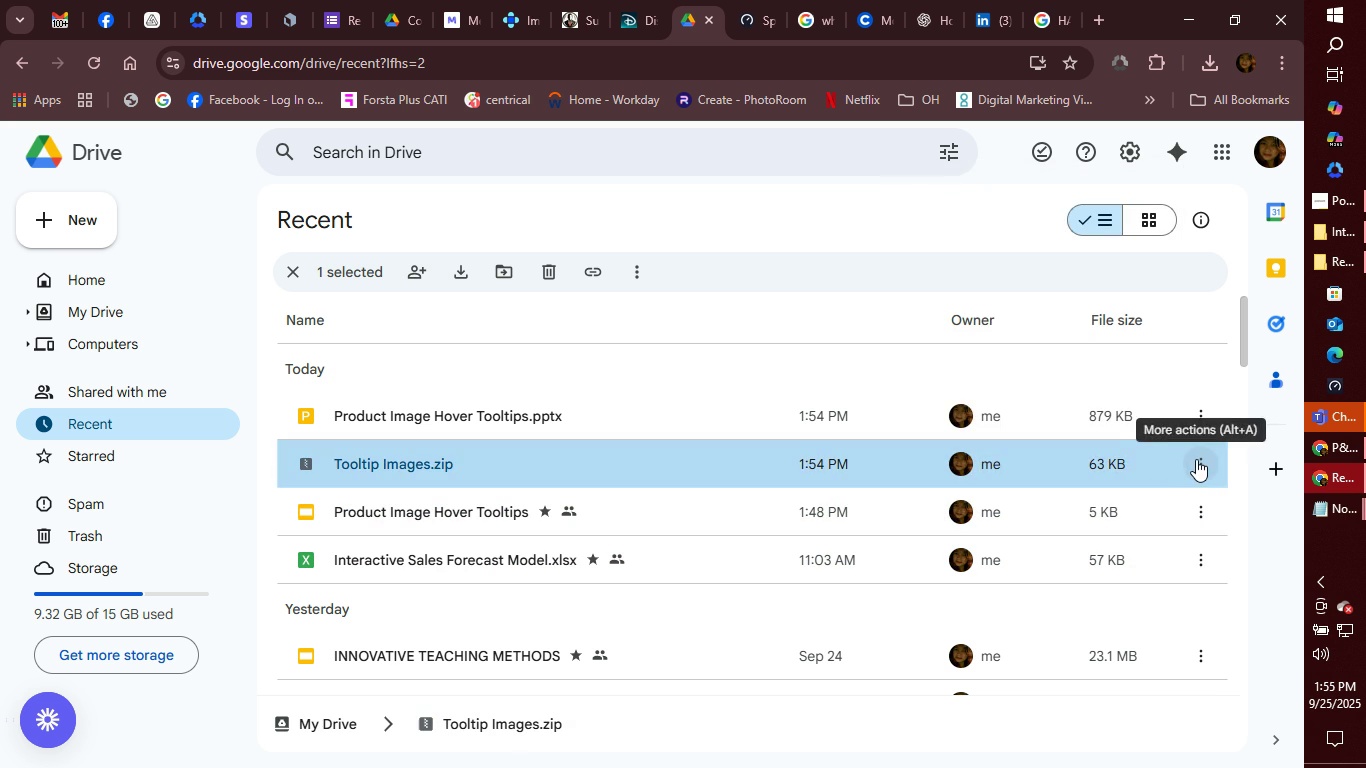 
left_click([1196, 459])
 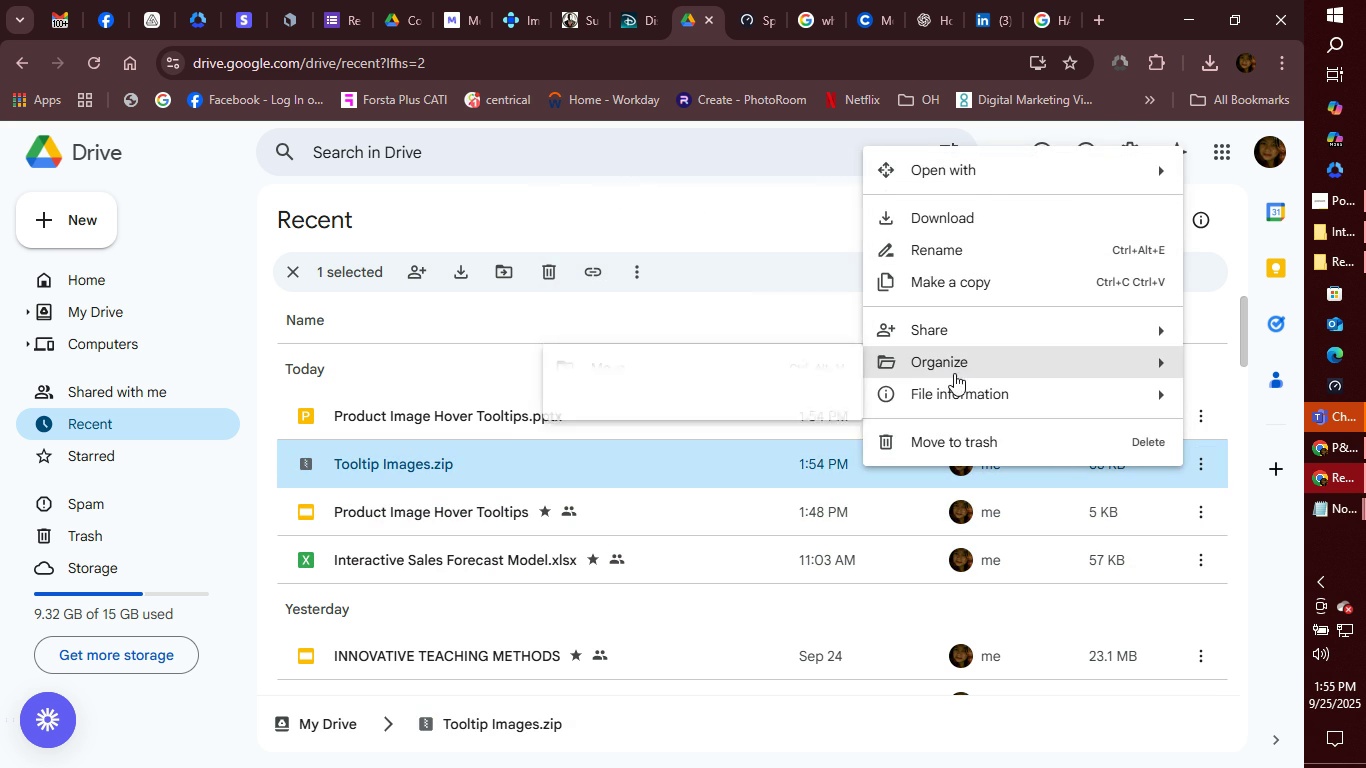 
left_click([735, 429])
 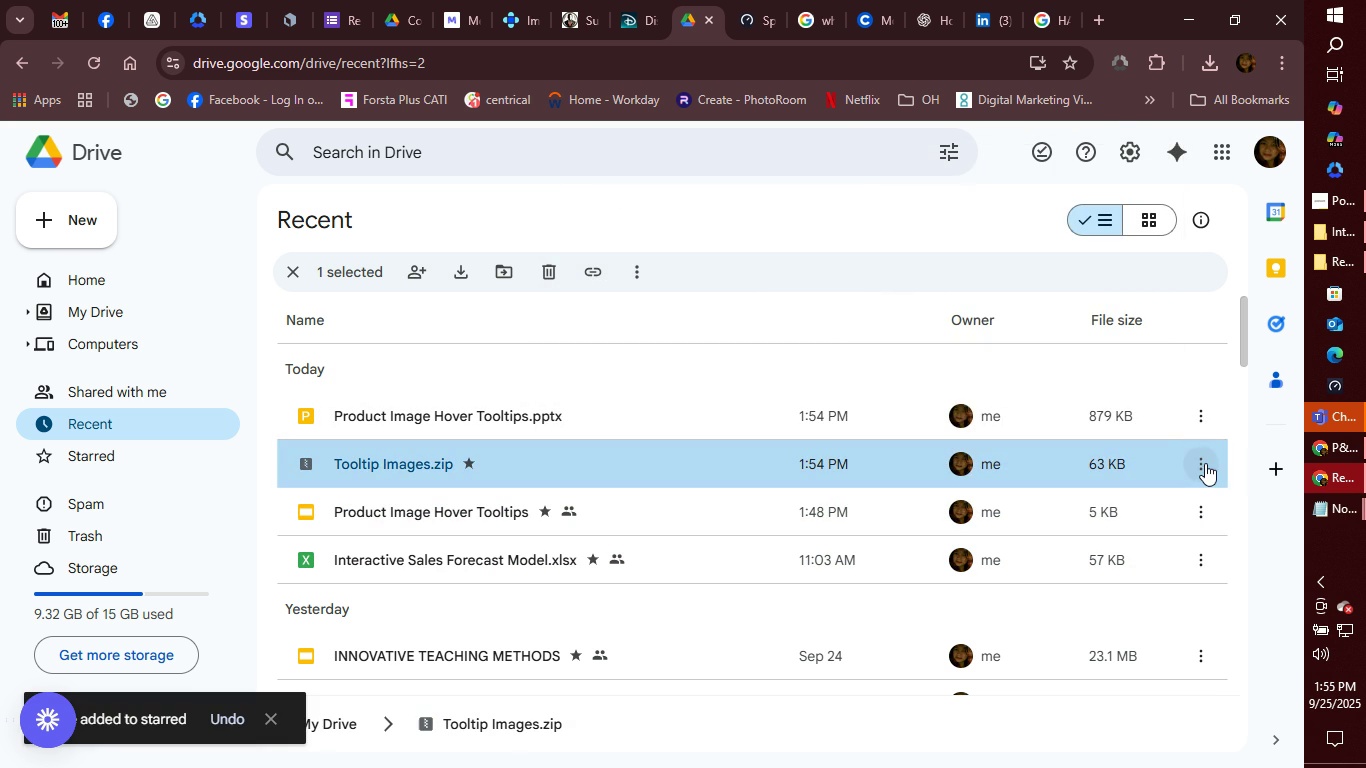 
left_click([1205, 463])
 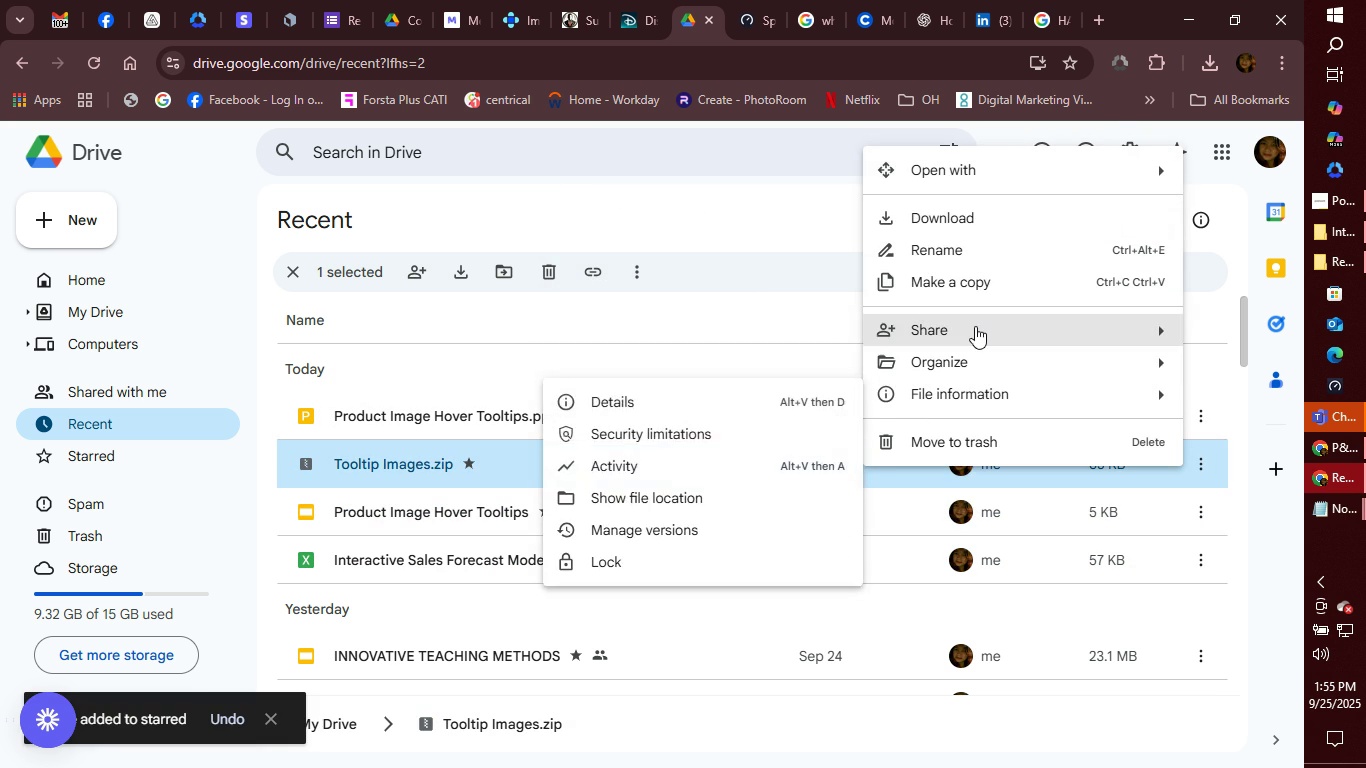 
left_click([975, 326])
 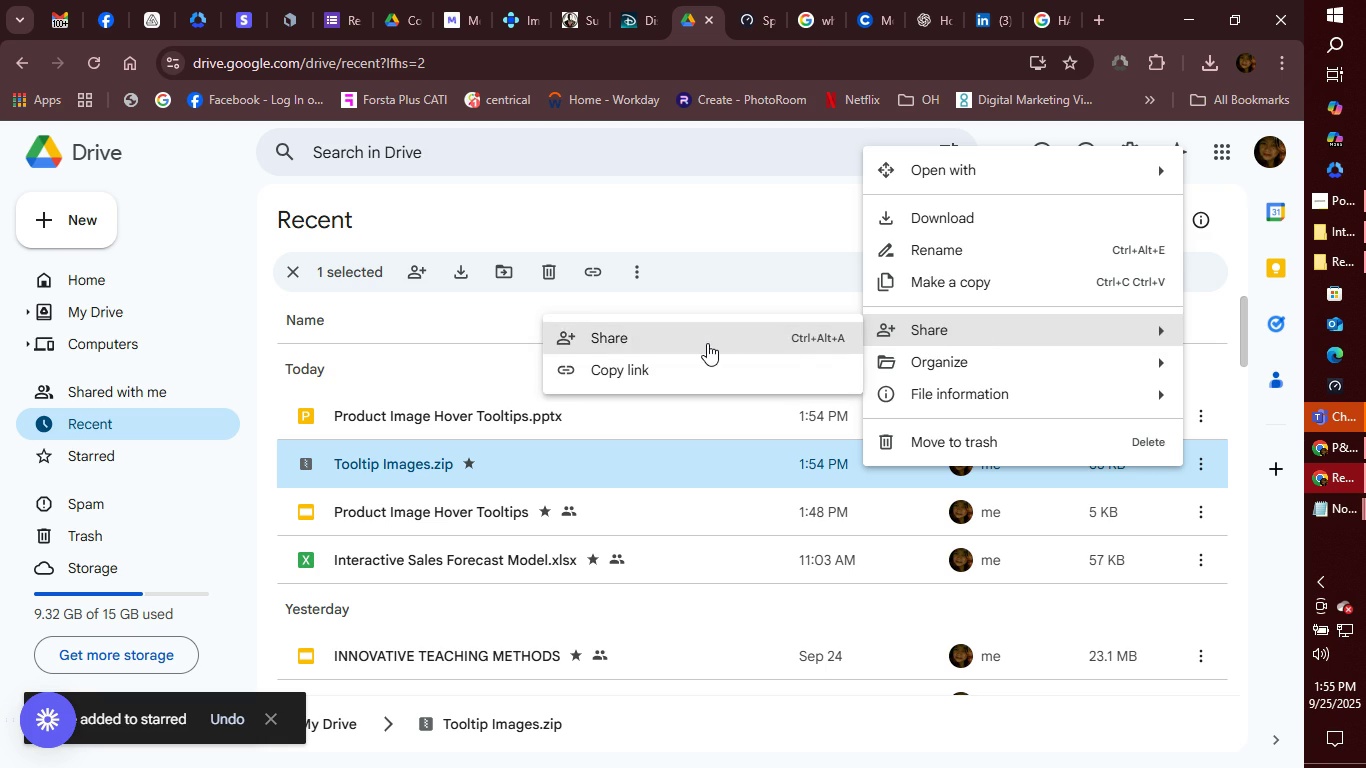 
left_click([707, 343])
 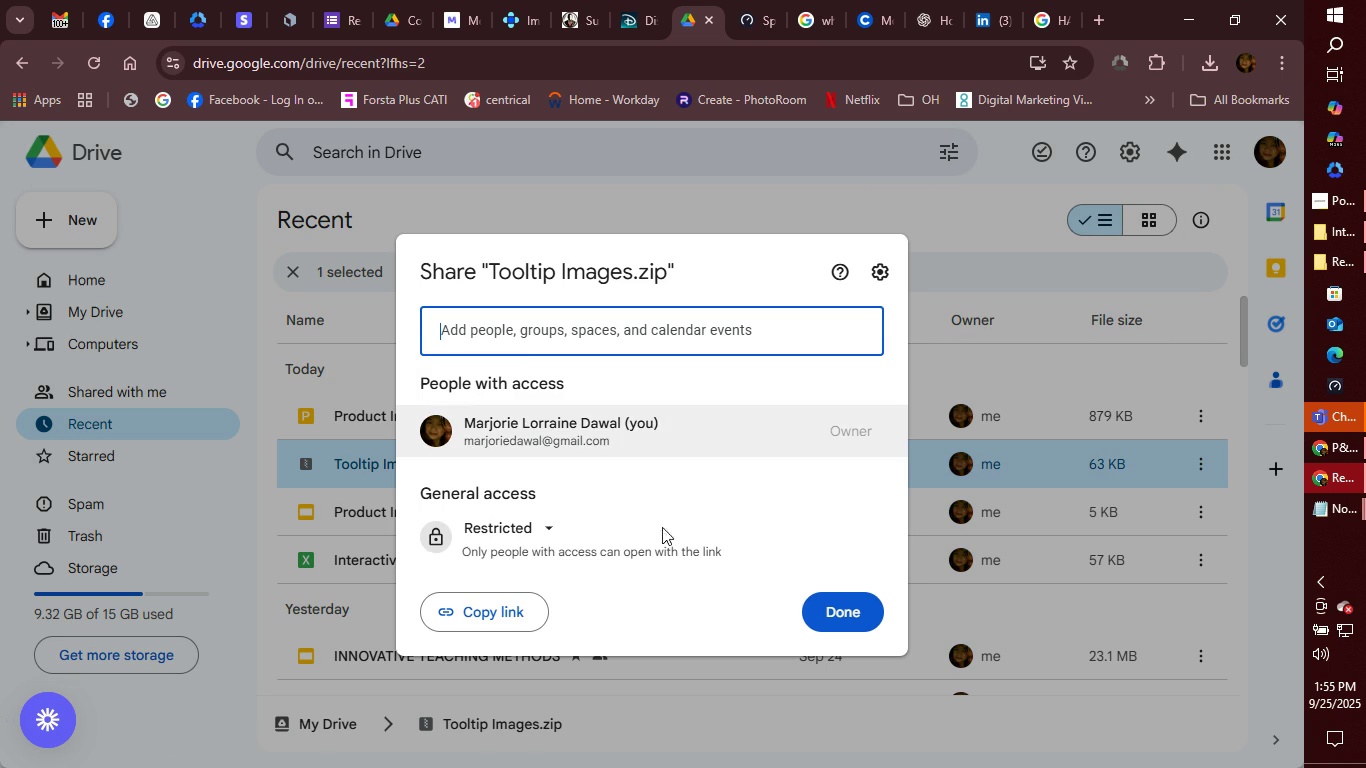 
left_click([532, 532])
 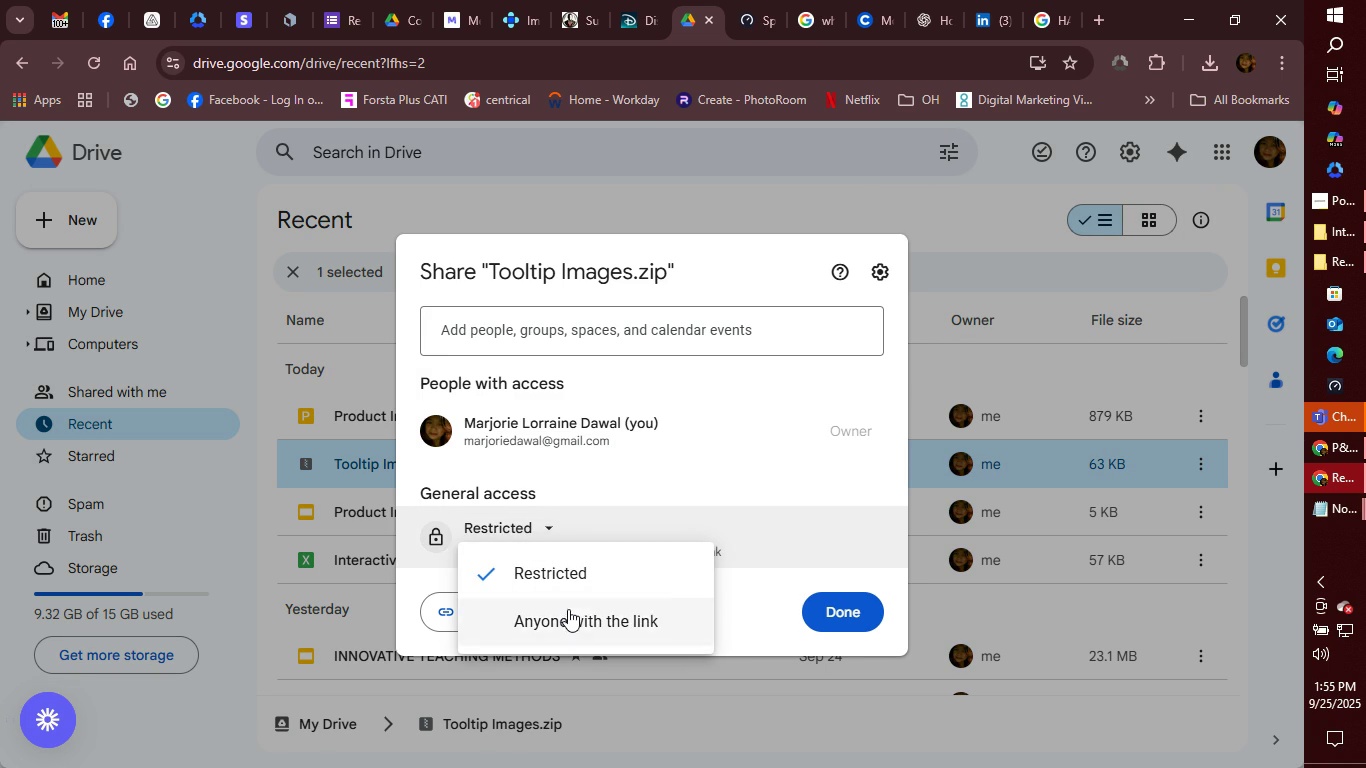 
left_click([568, 611])
 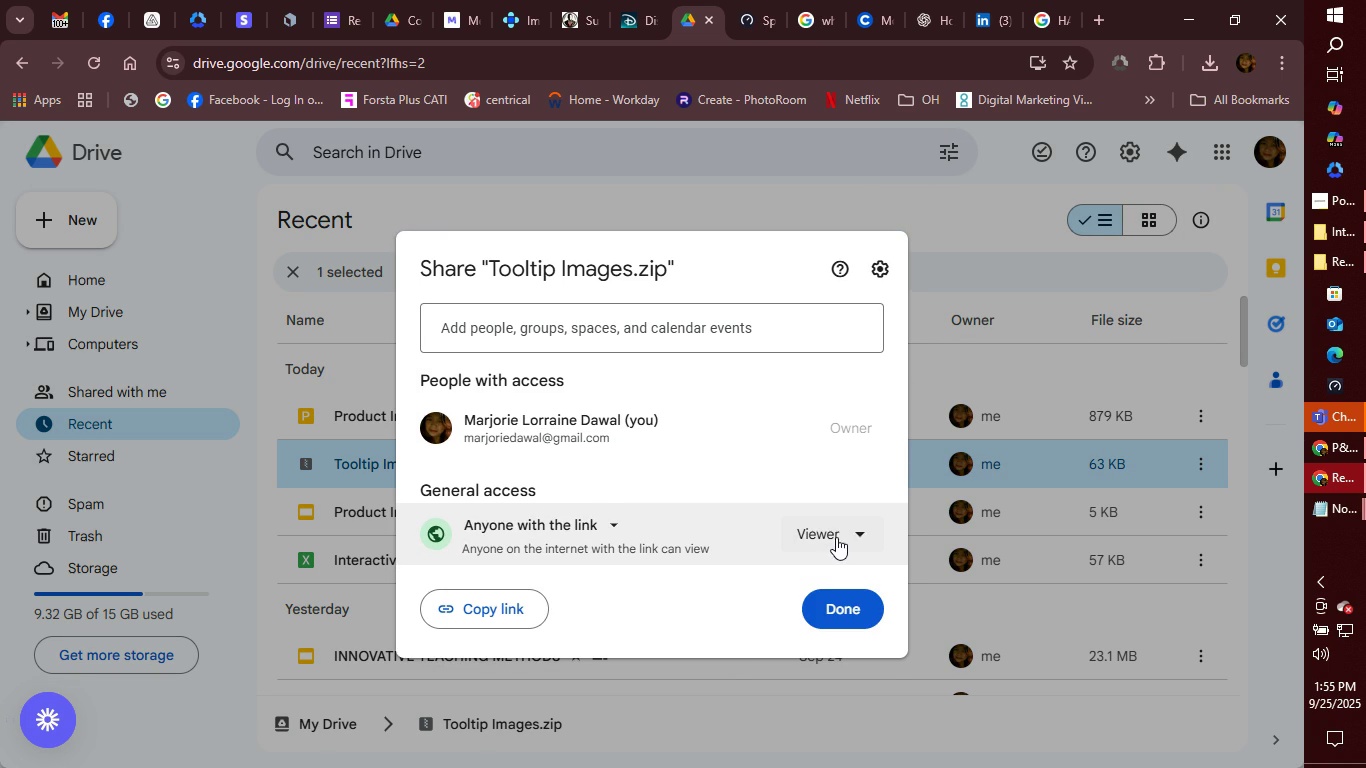 
left_click([842, 535])
 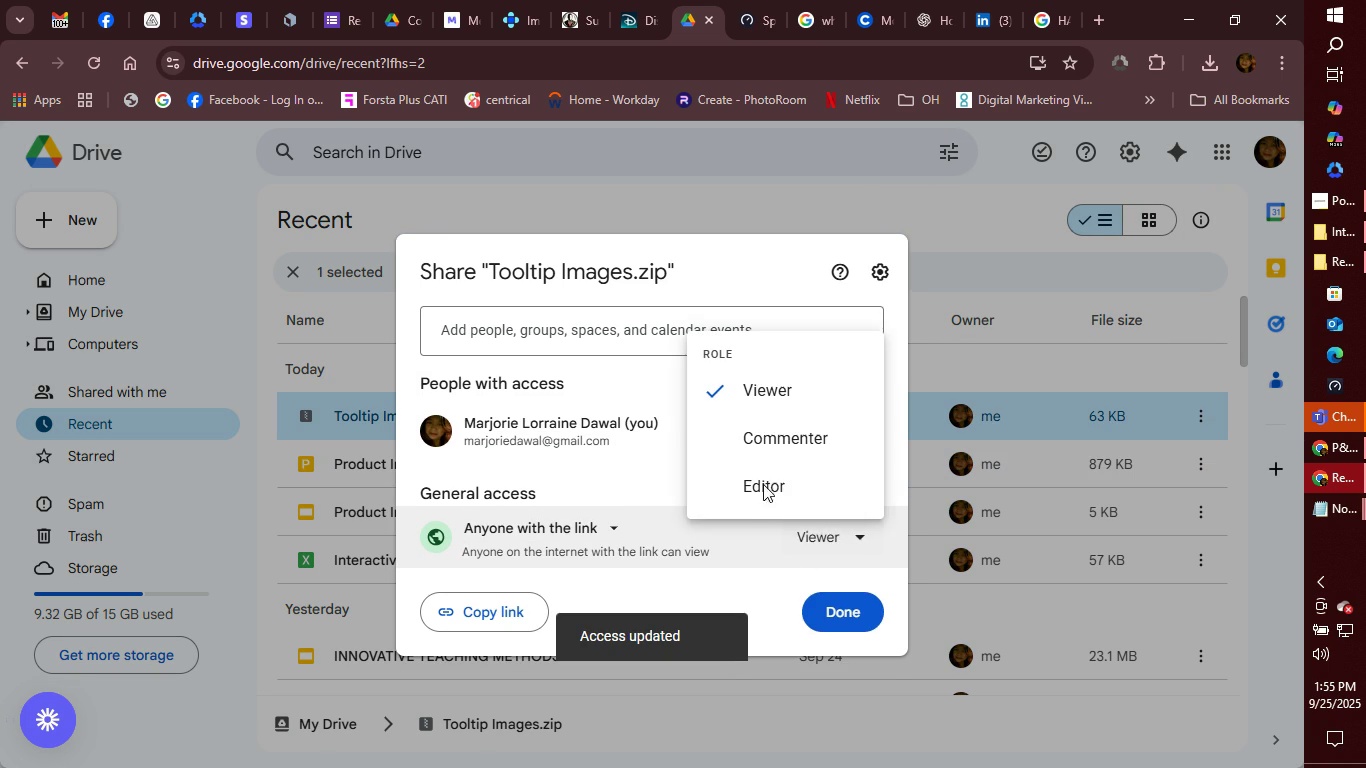 
left_click([763, 484])
 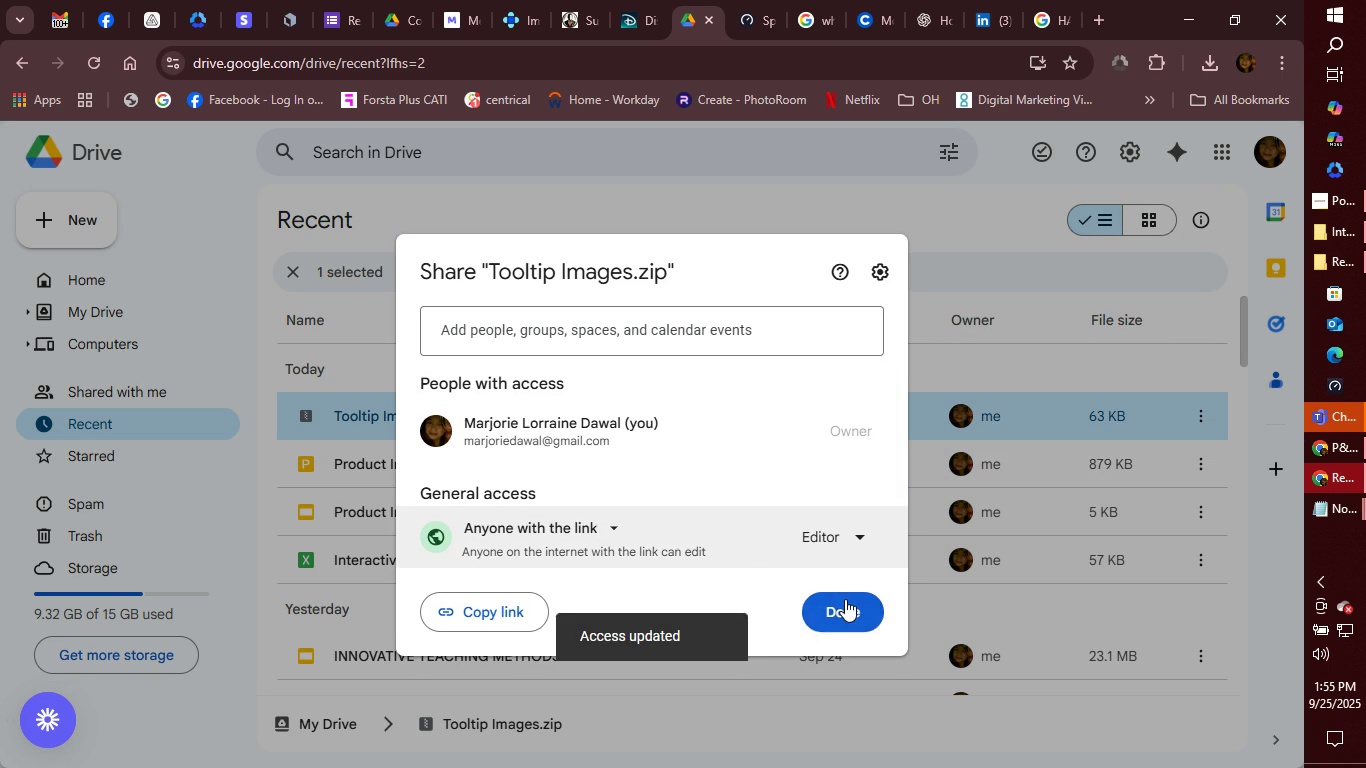 
left_click([846, 604])
 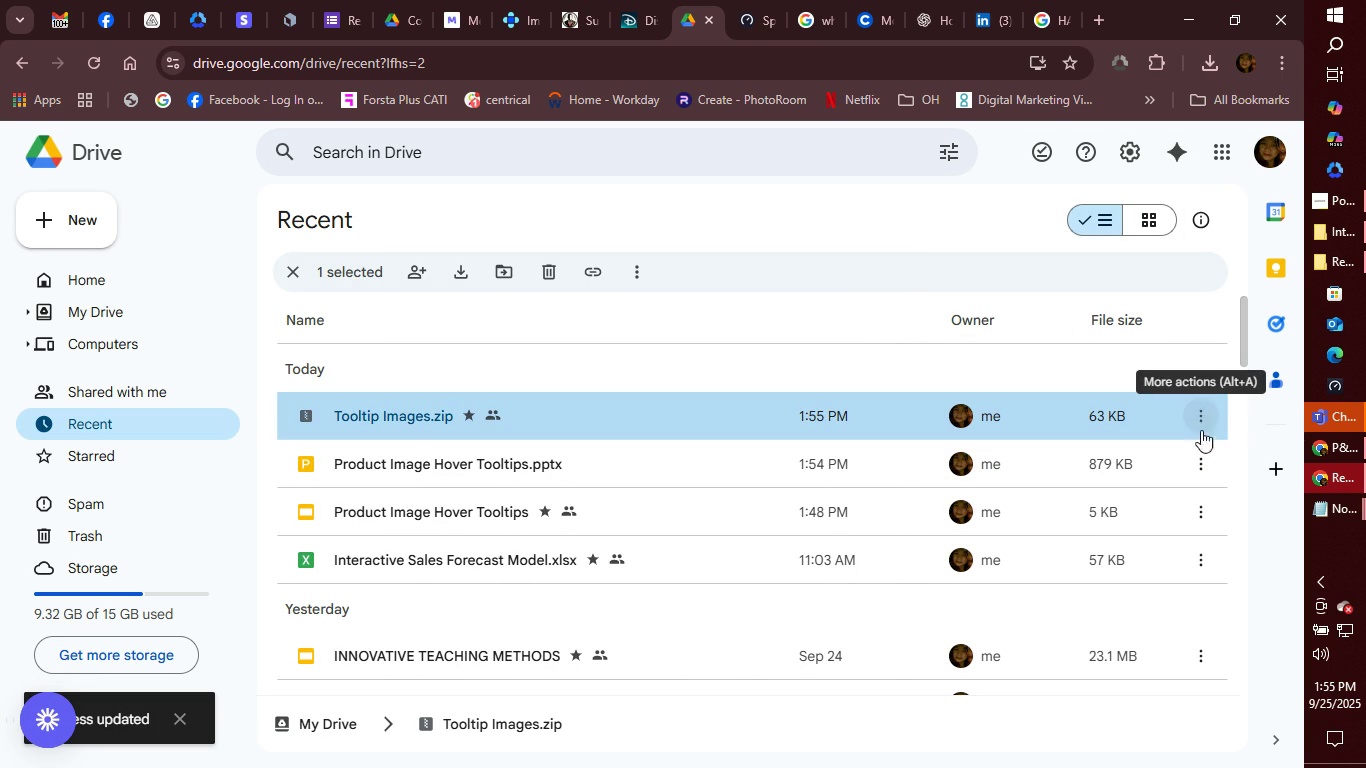 
left_click([1198, 459])
 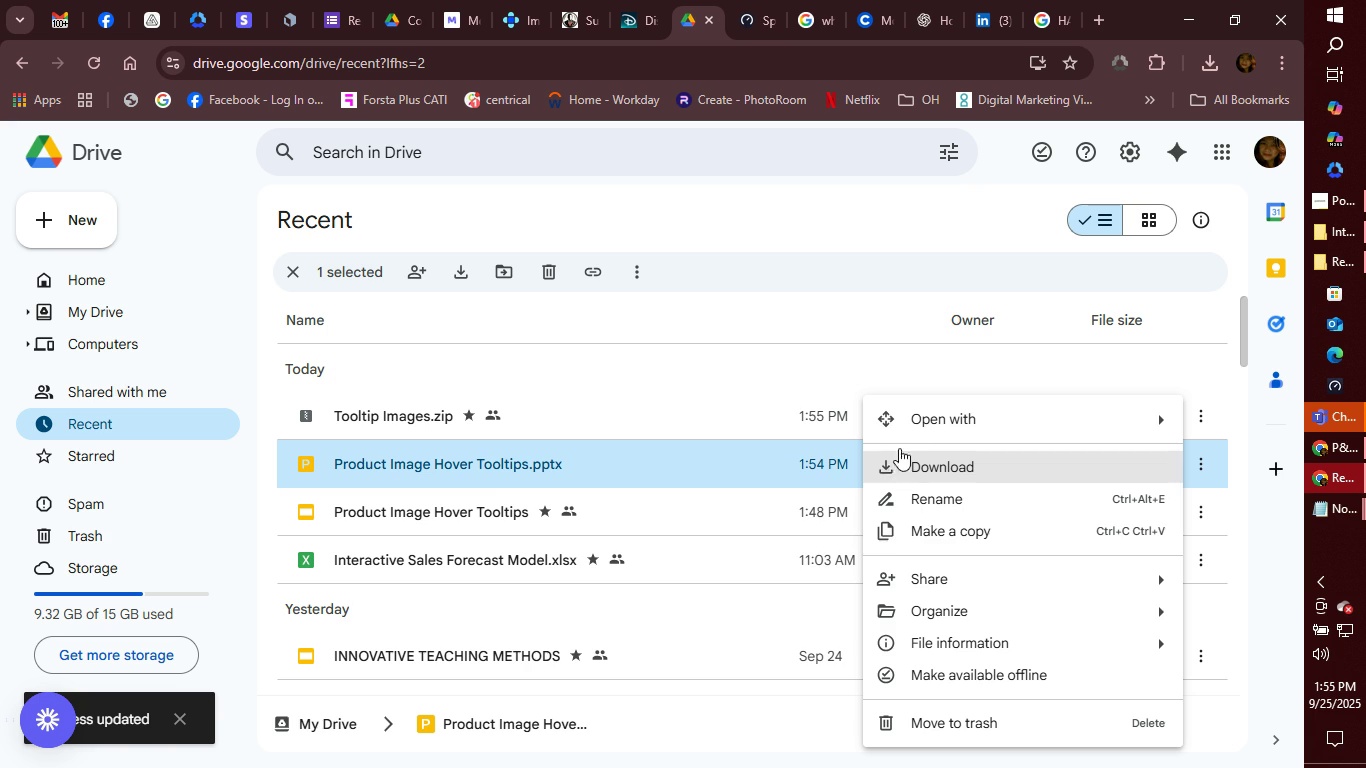 
mouse_move([917, 621])
 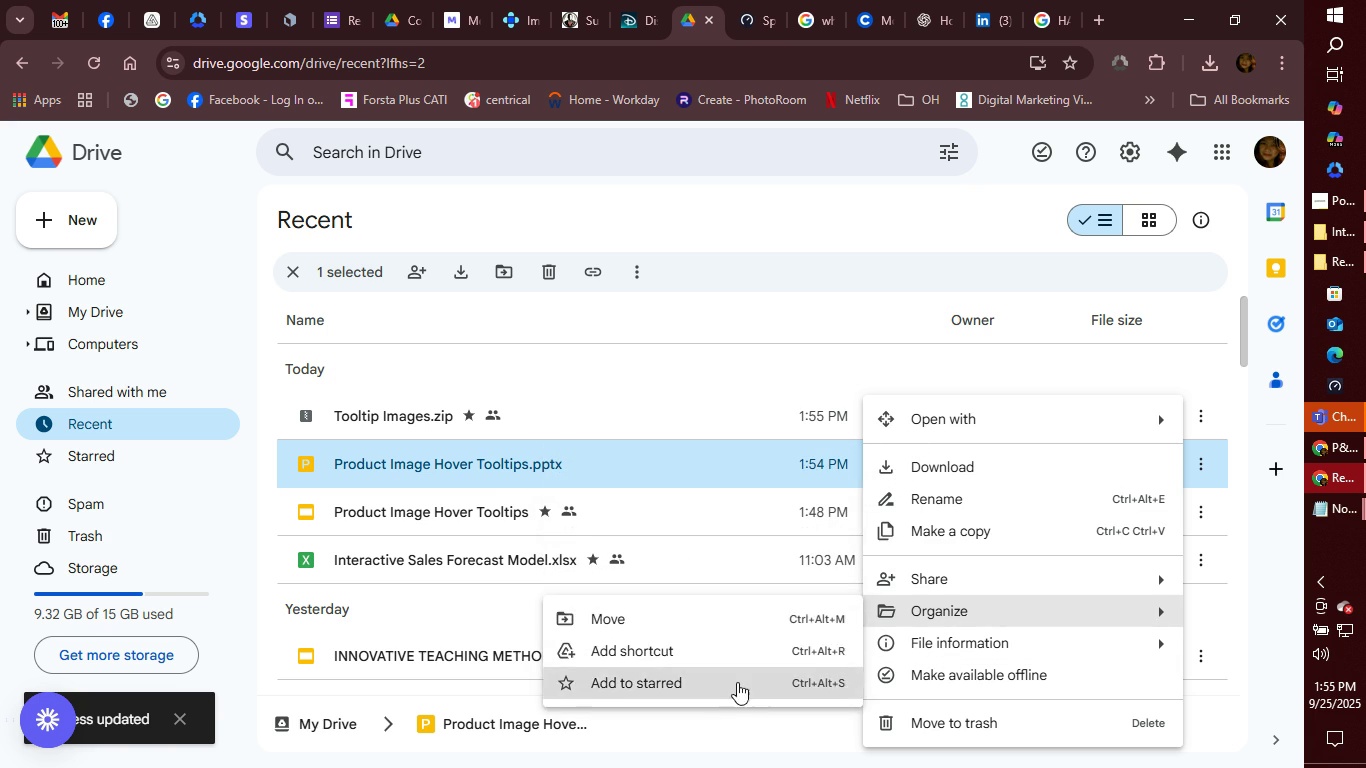 
left_click([737, 682])
 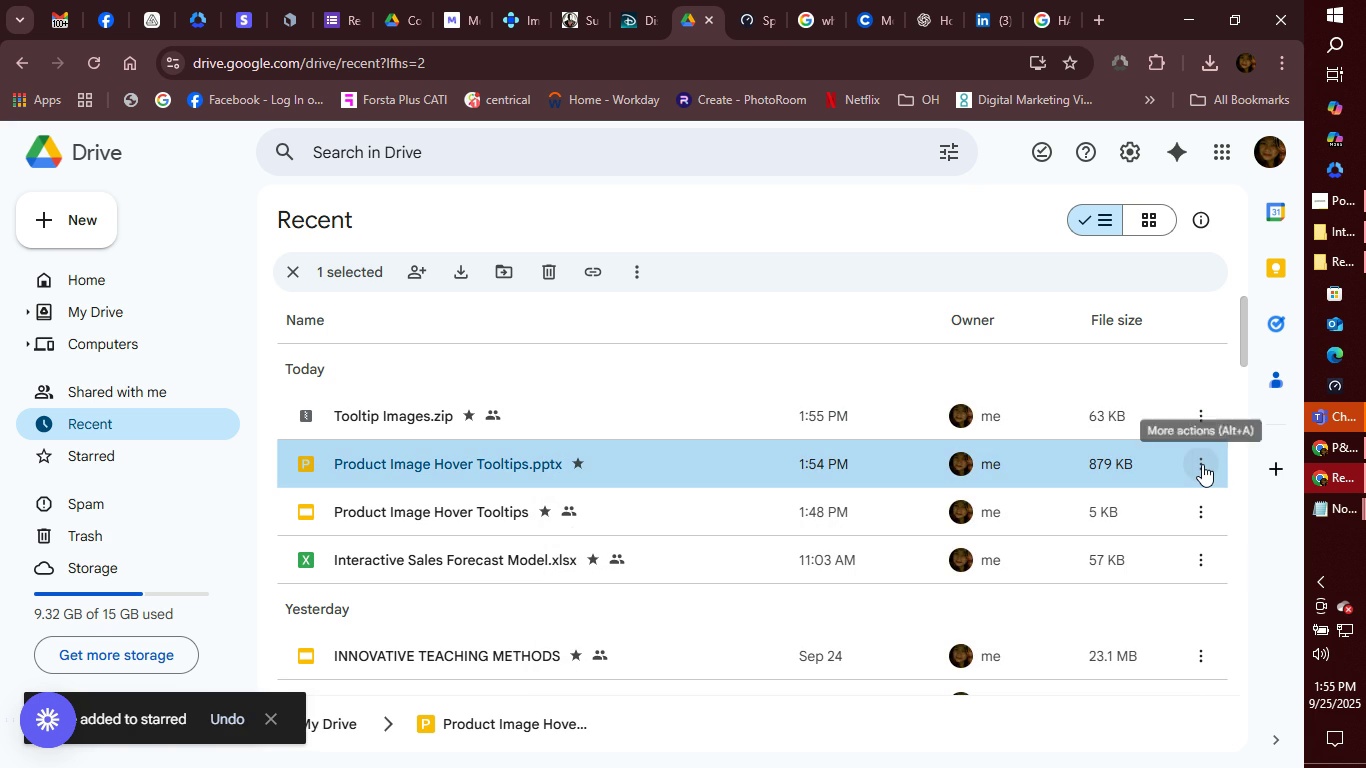 
left_click([1202, 464])
 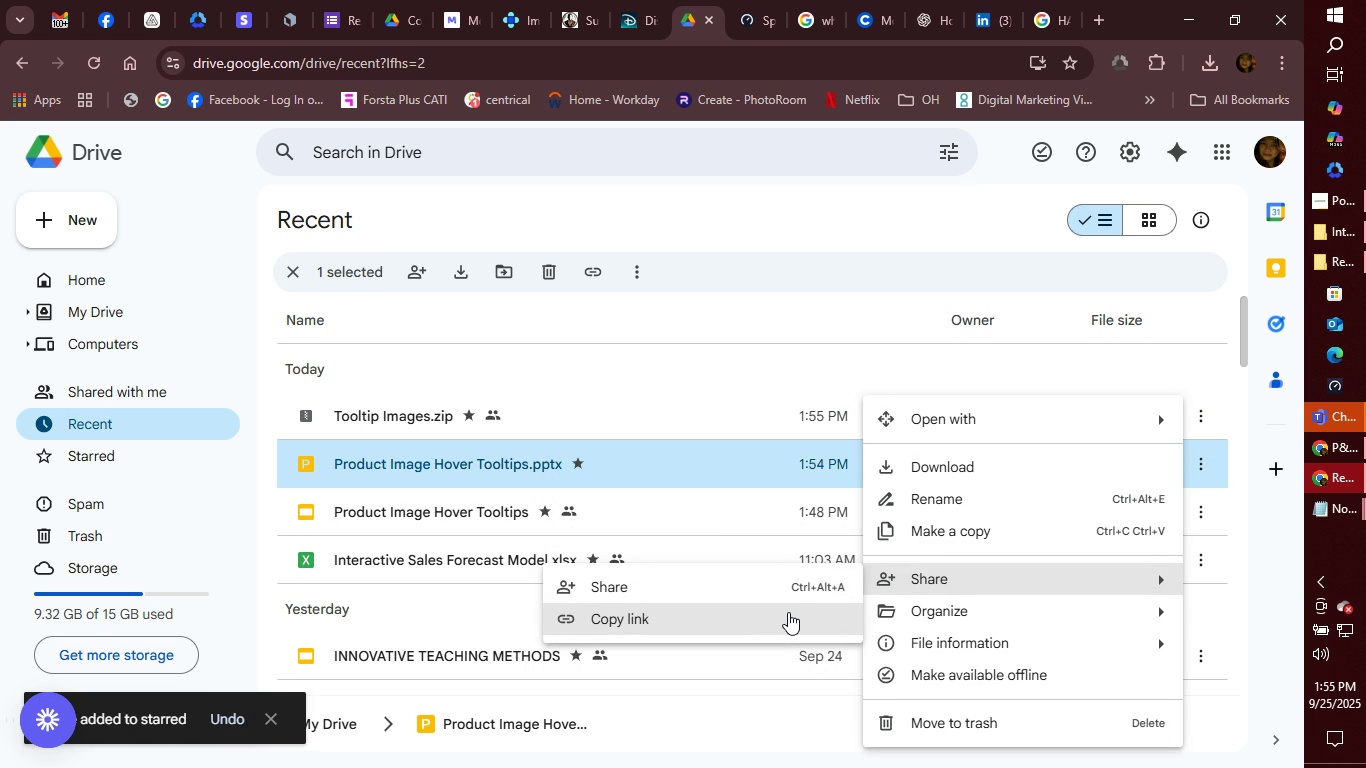 
left_click([787, 596])
 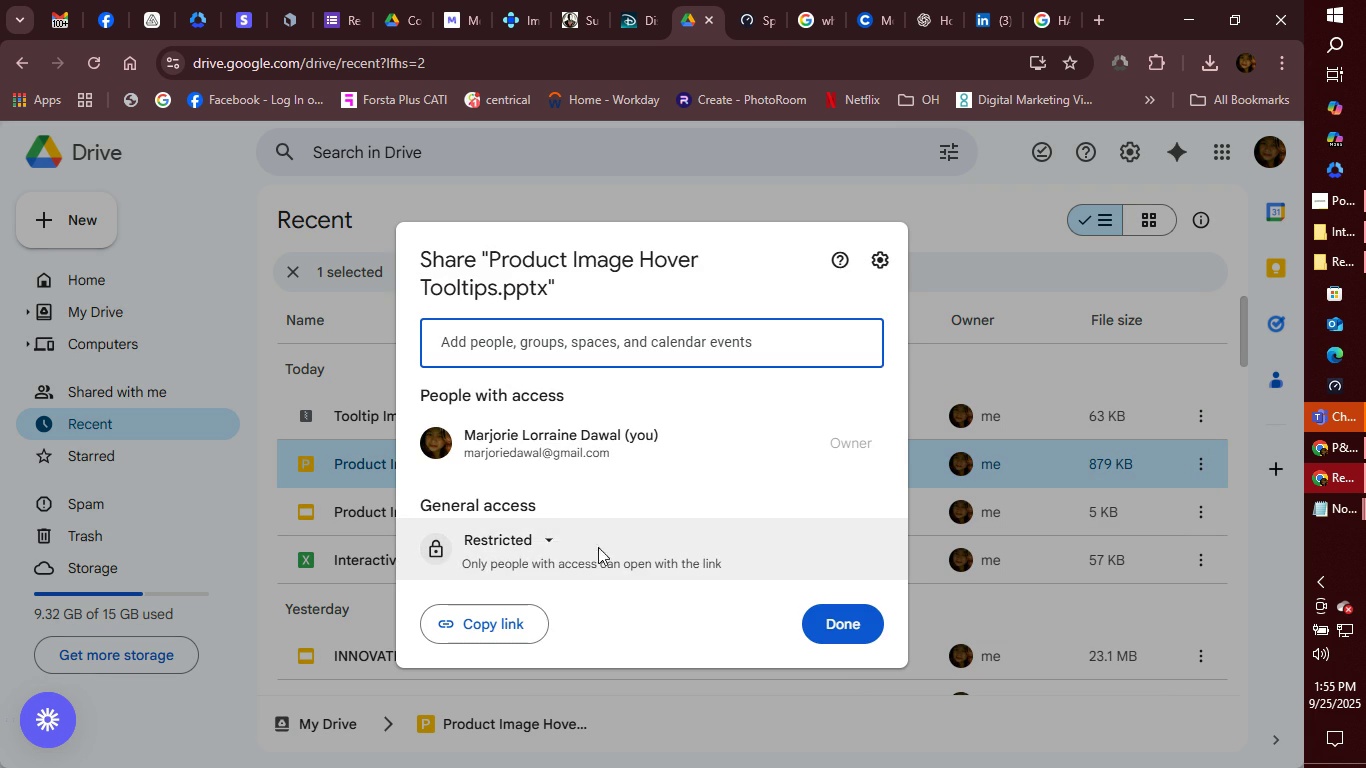 
left_click([541, 548])
 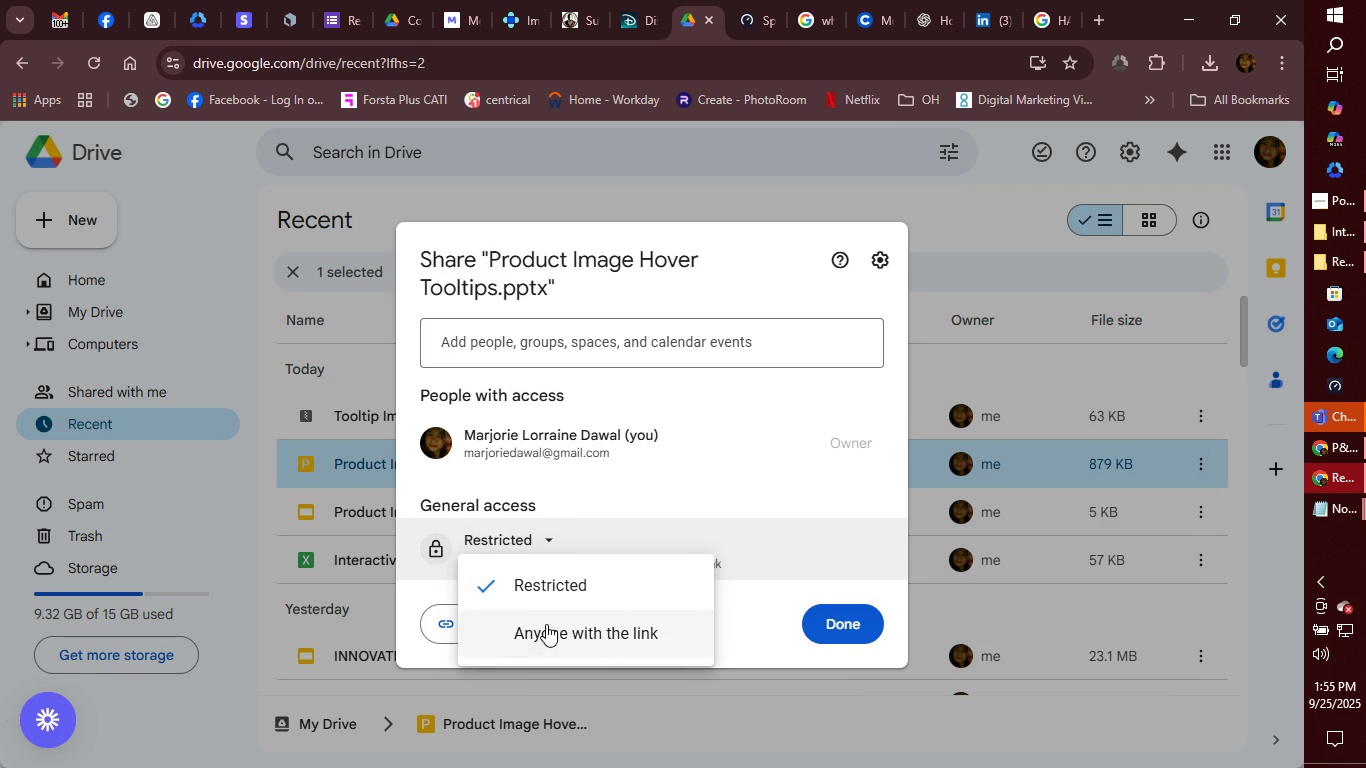 
left_click([546, 624])
 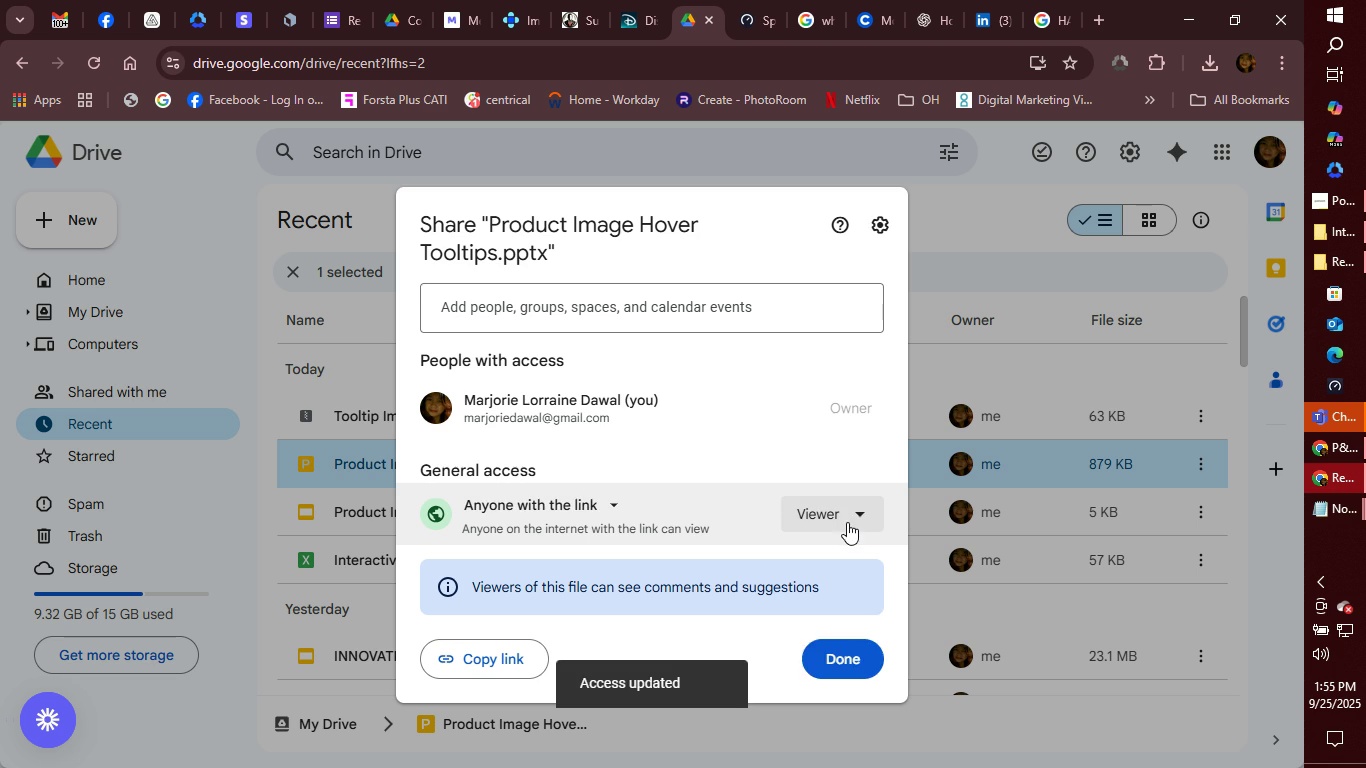 
left_click([847, 517])
 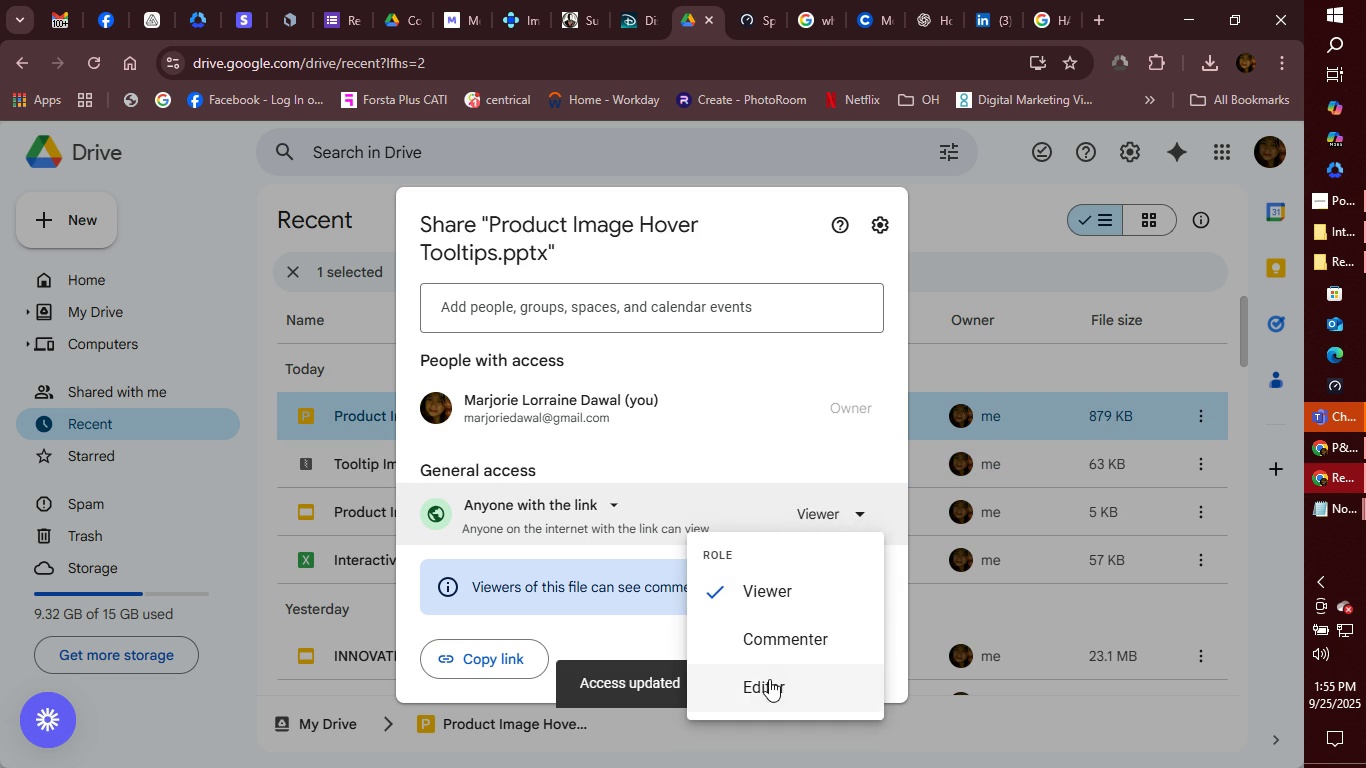 